 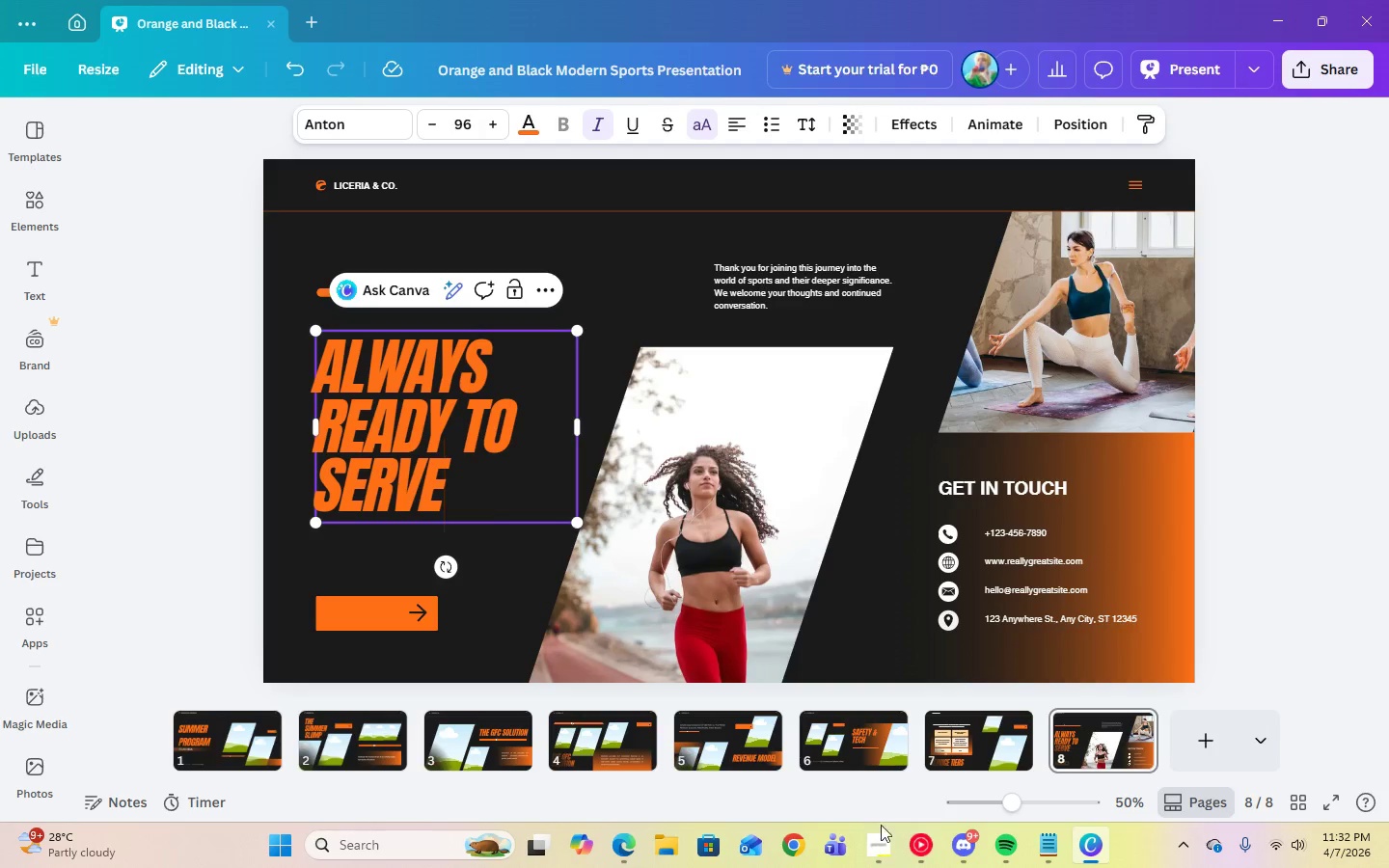 
left_click([649, 317])
 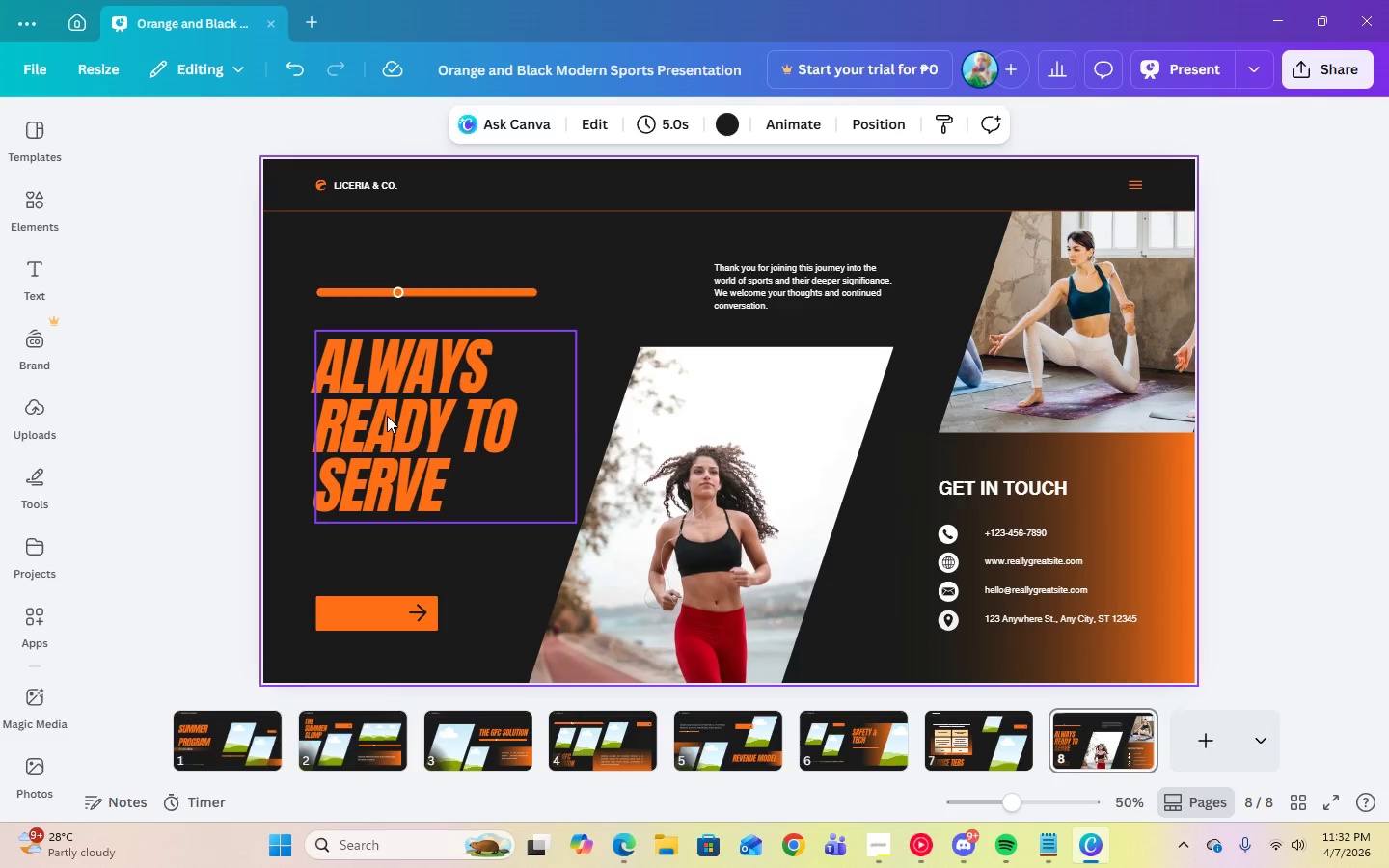 
left_click([387, 416])
 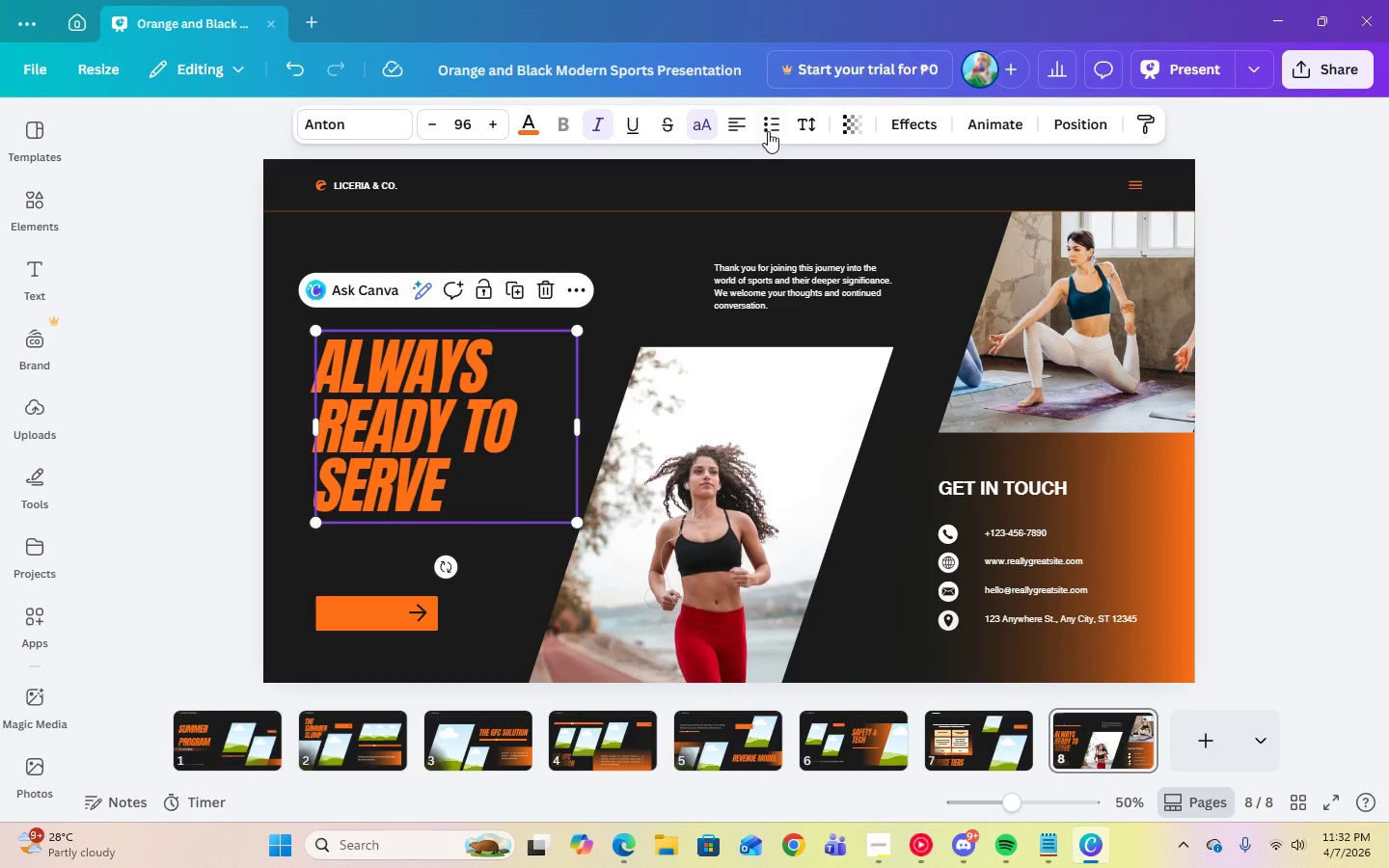 
left_click([795, 131])
 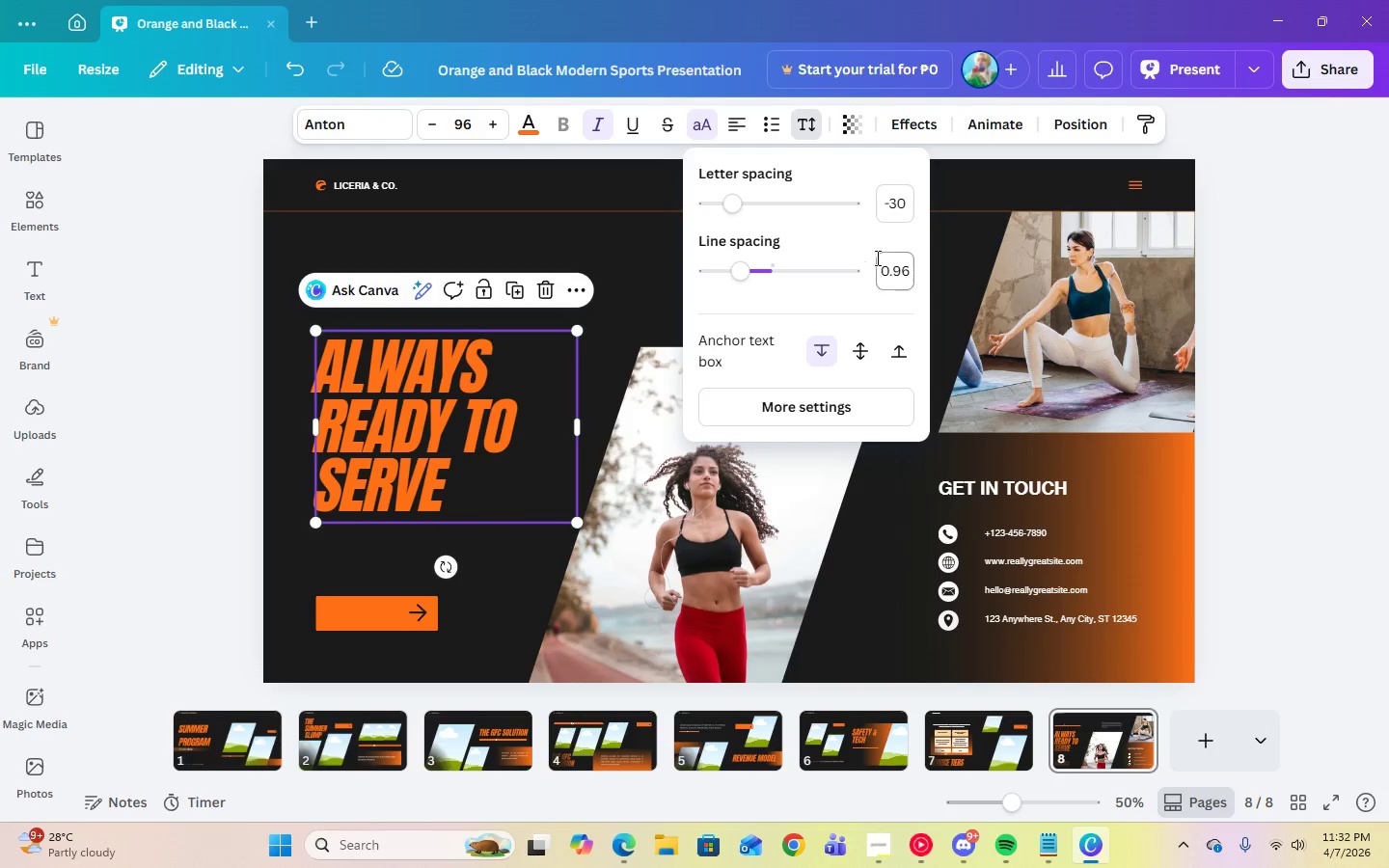 
left_click([894, 268])
 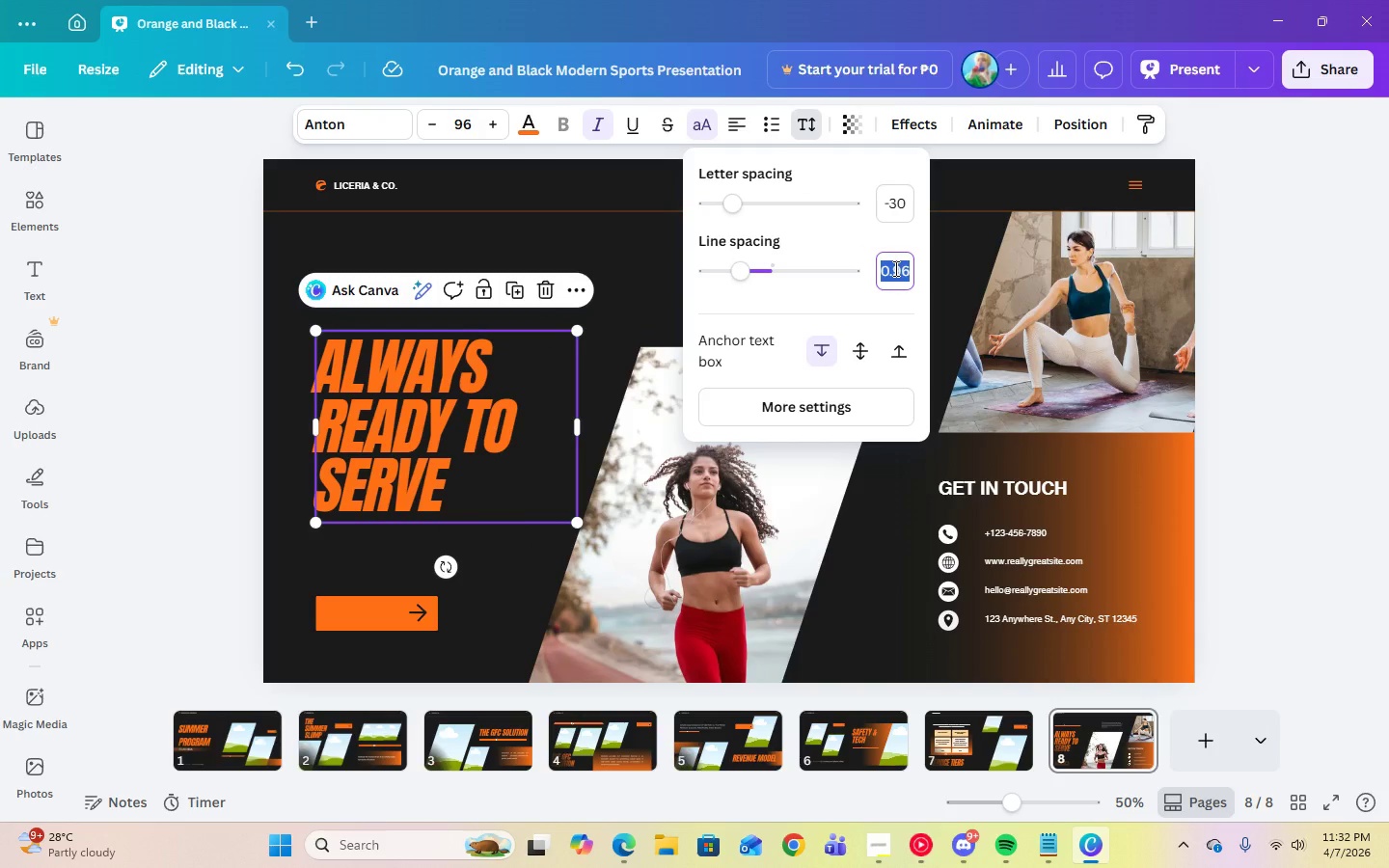 
key(Numpad1)
 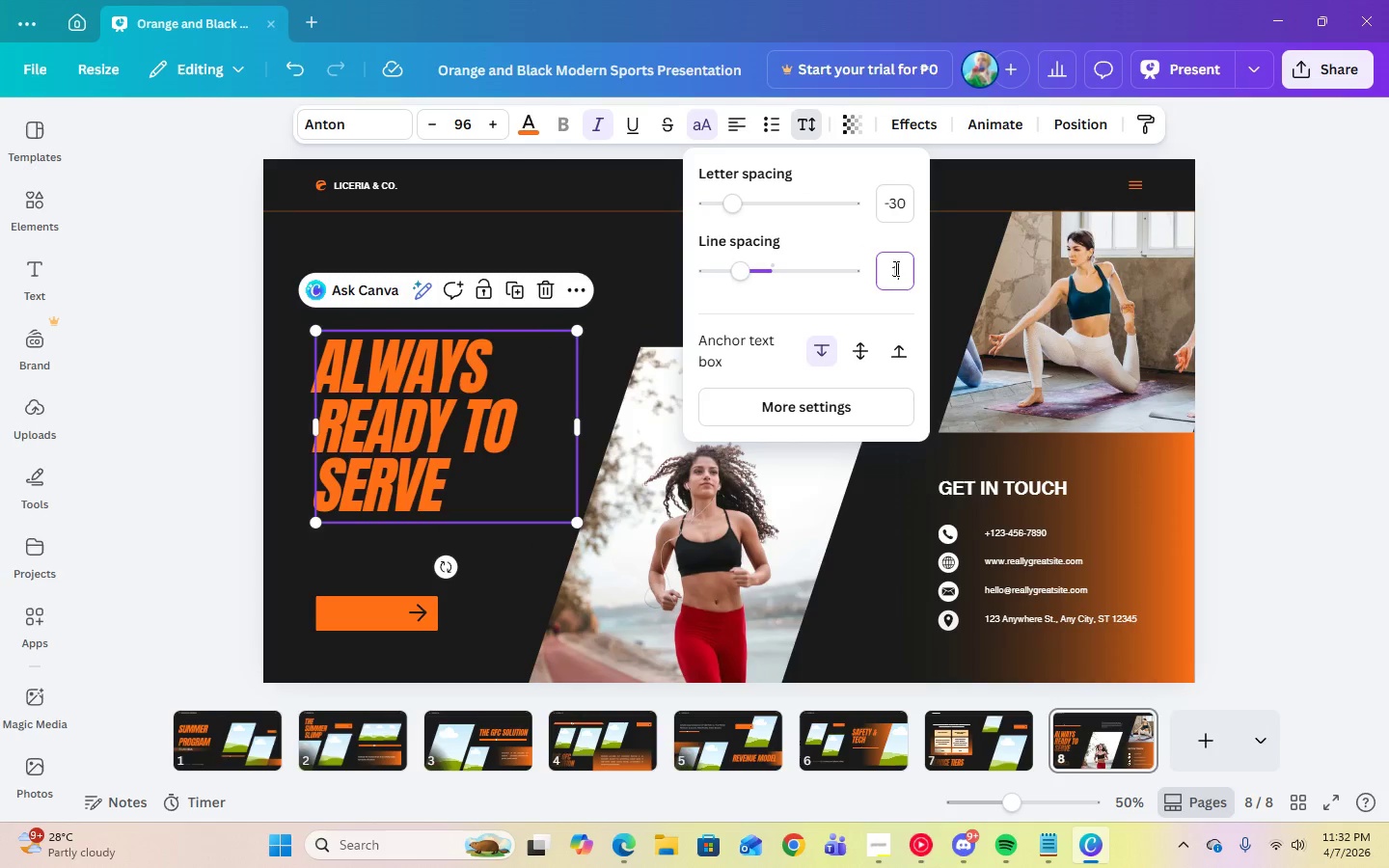 
key(Enter)
 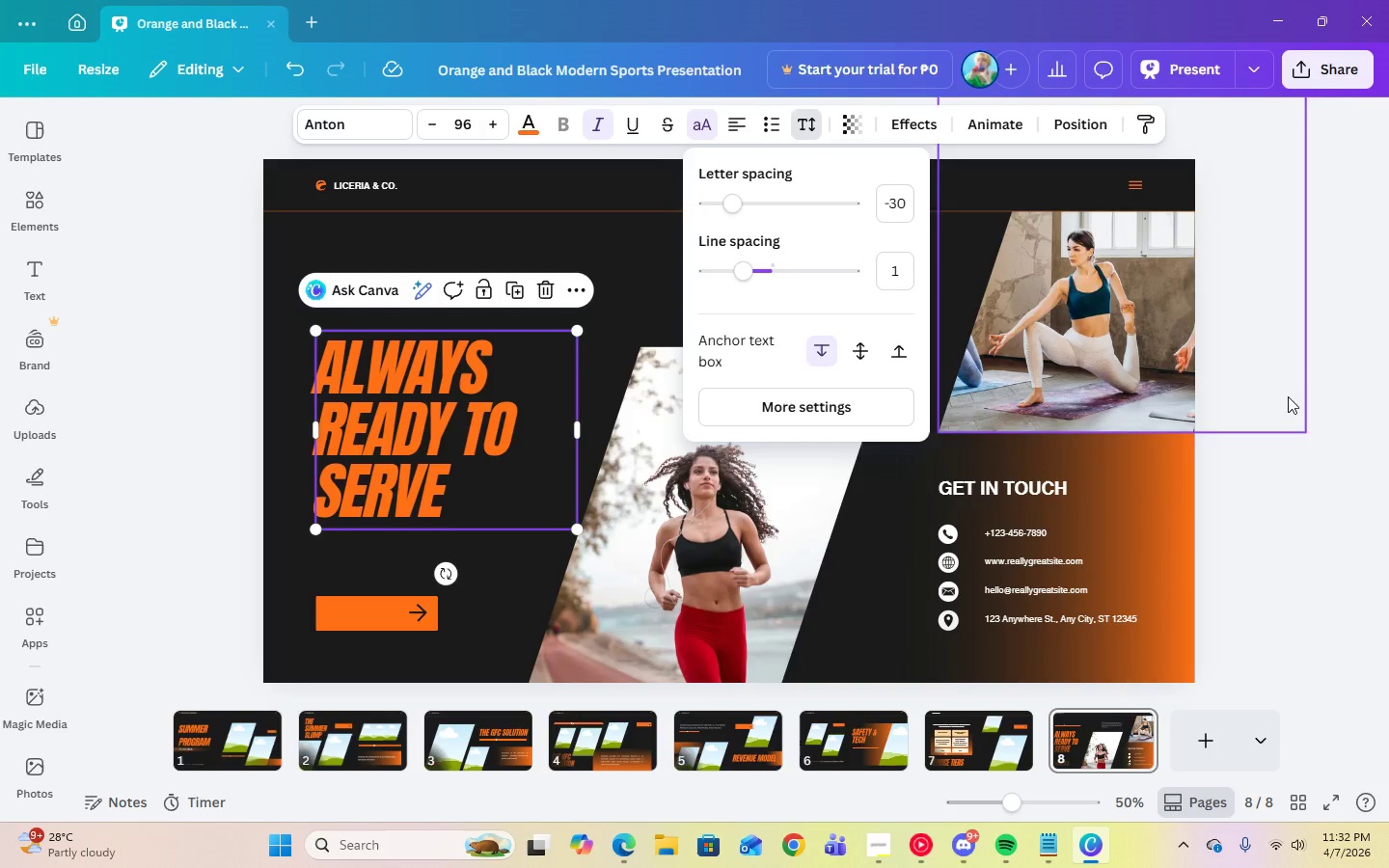 
left_click([1380, 380])
 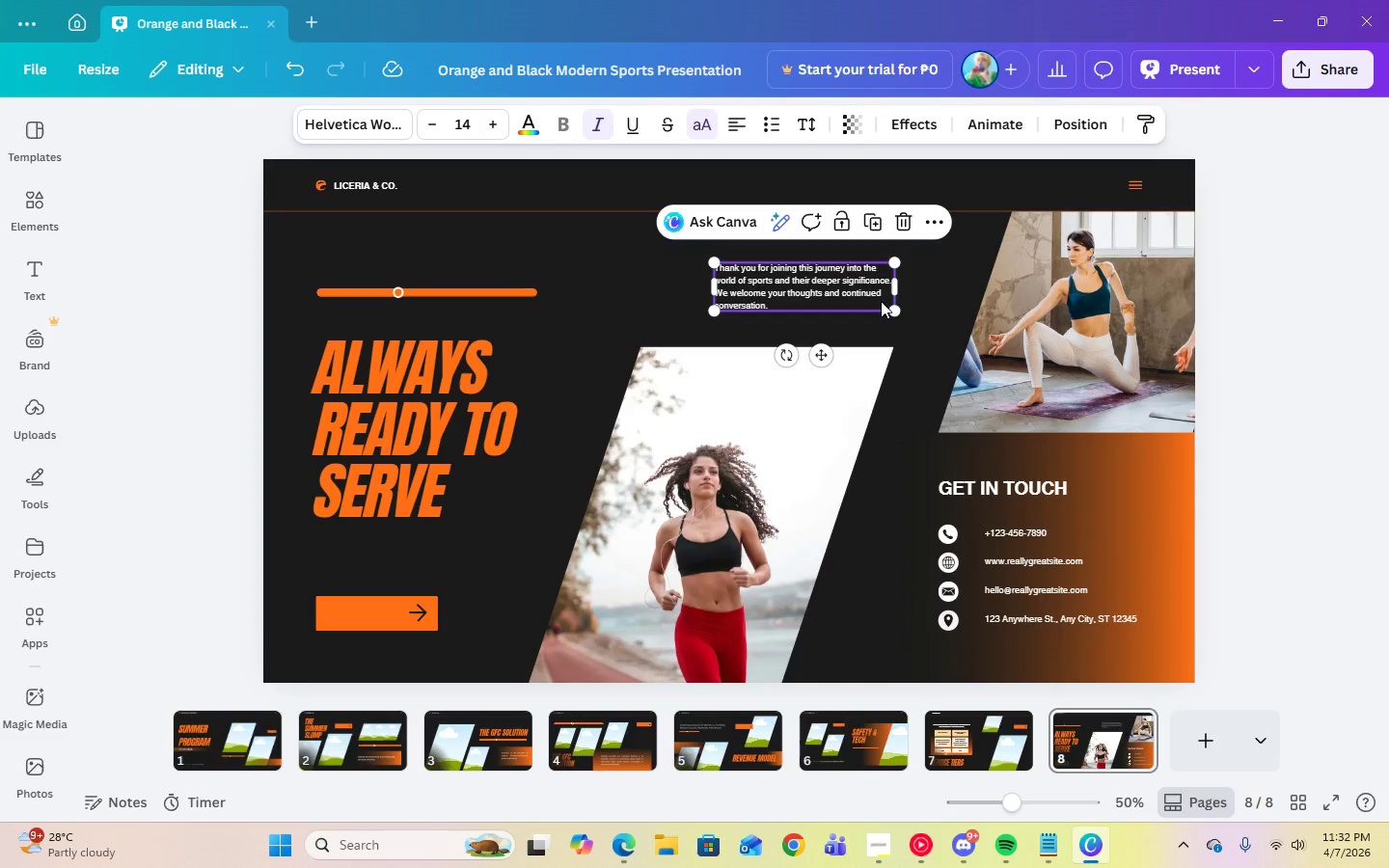 
double_click([881, 301])
 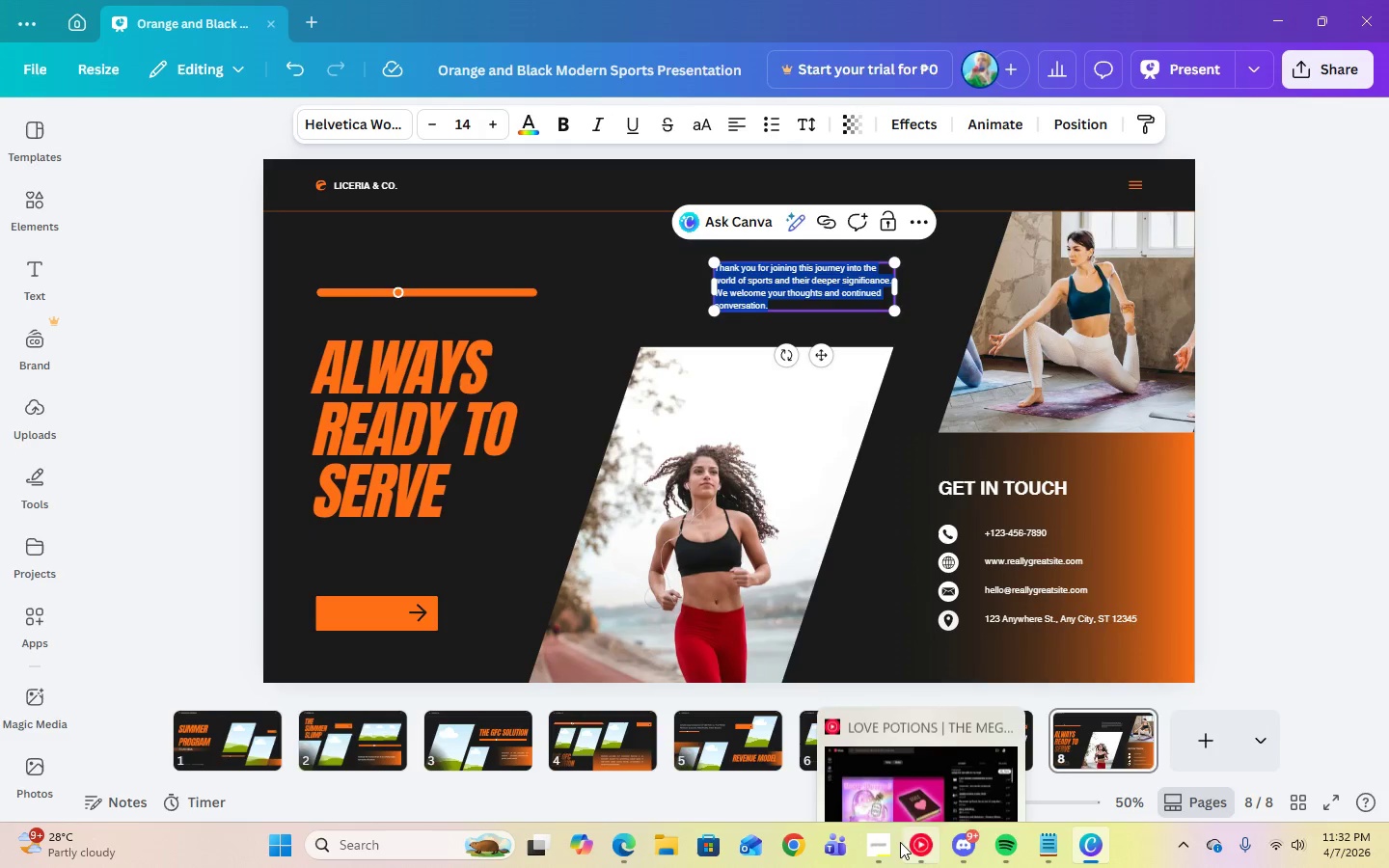 
left_click([883, 849])